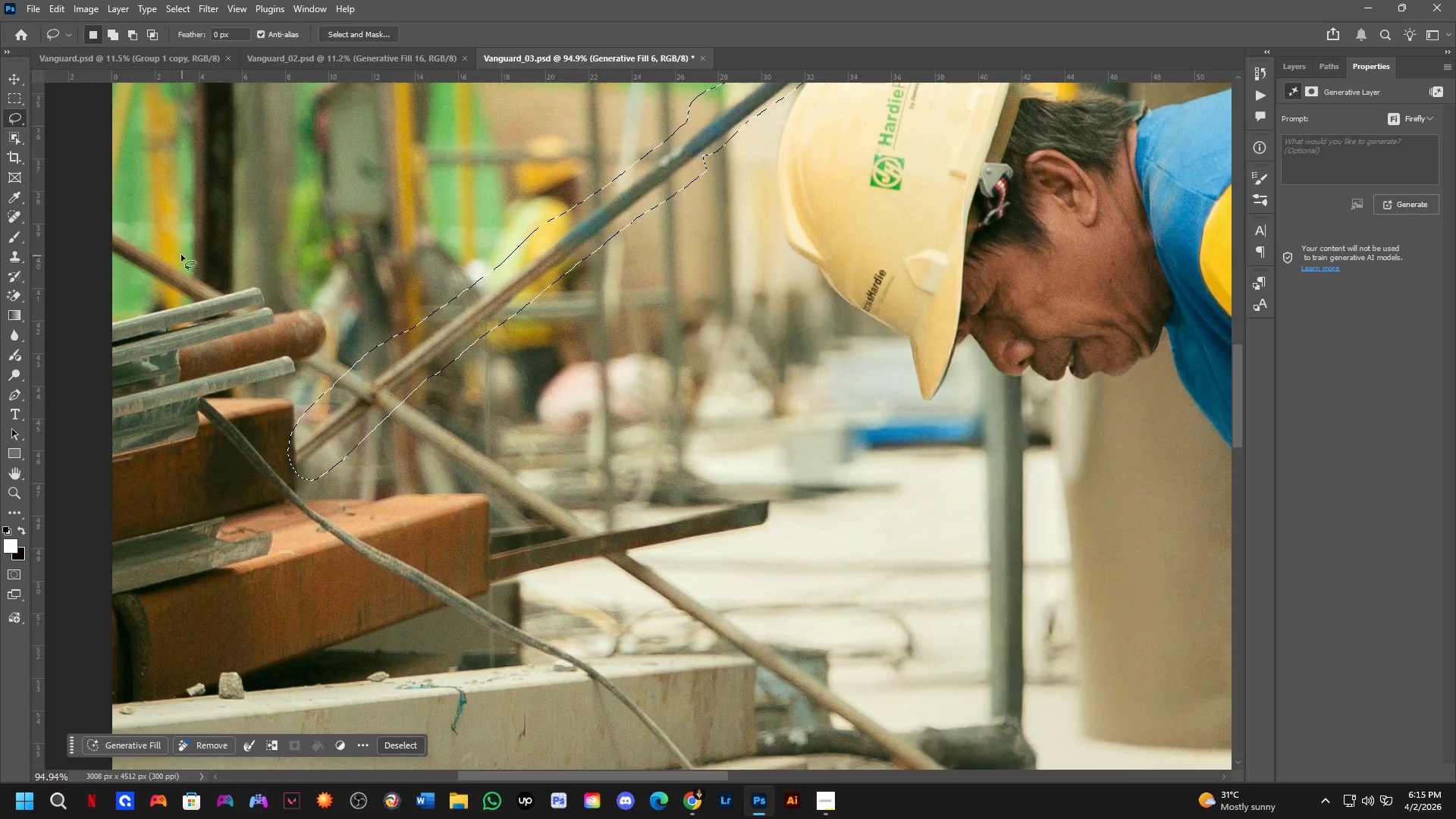 
hold_key(key=ShiftLeft, duration=0.5)
left_click_drag(start_coordinate=[364, 367], to_coordinate=[362, 400])
 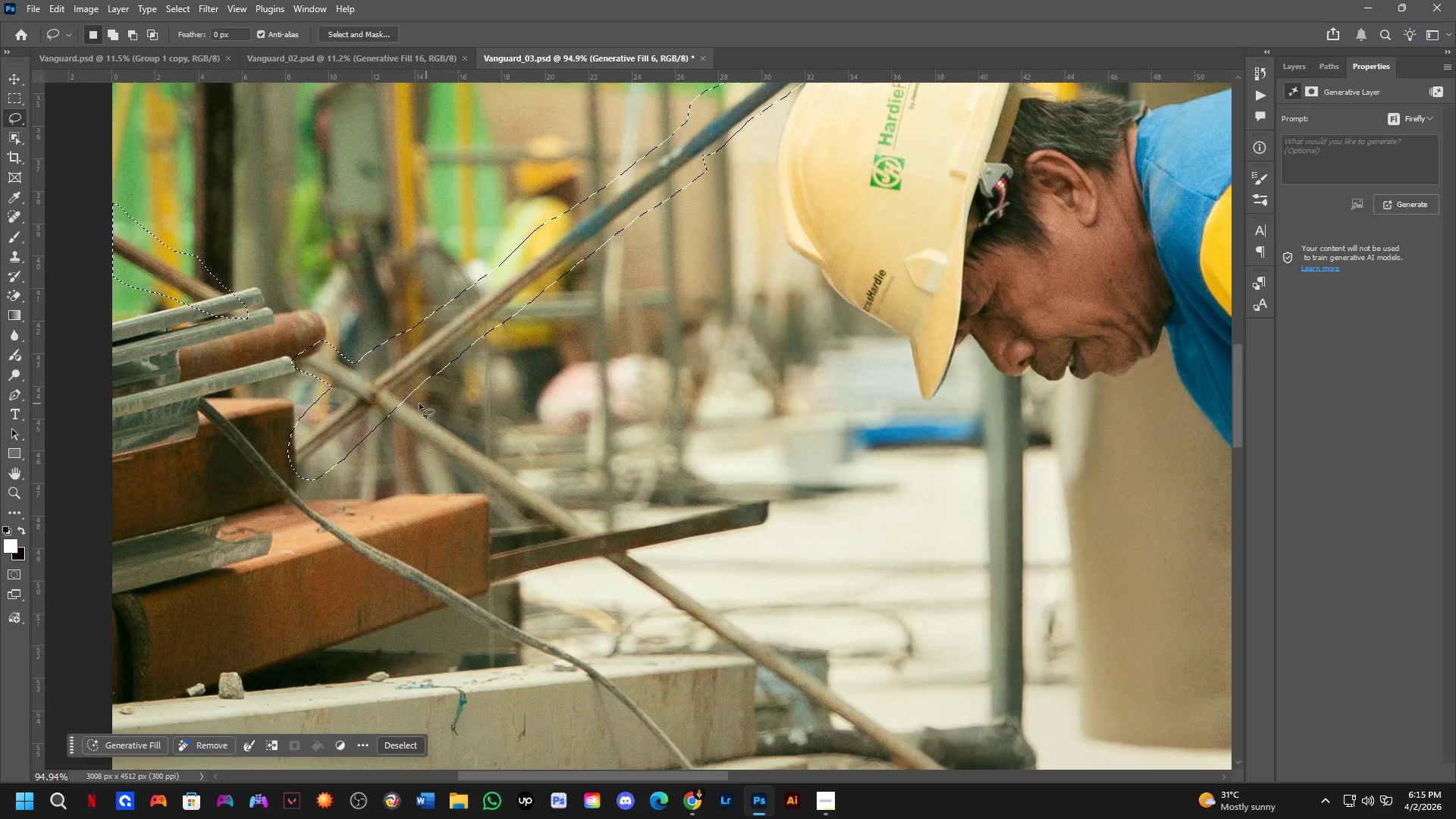 
hold_key(key=ShiftLeft, duration=0.38)
left_click_drag(start_coordinate=[404, 391], to_coordinate=[350, 403])
 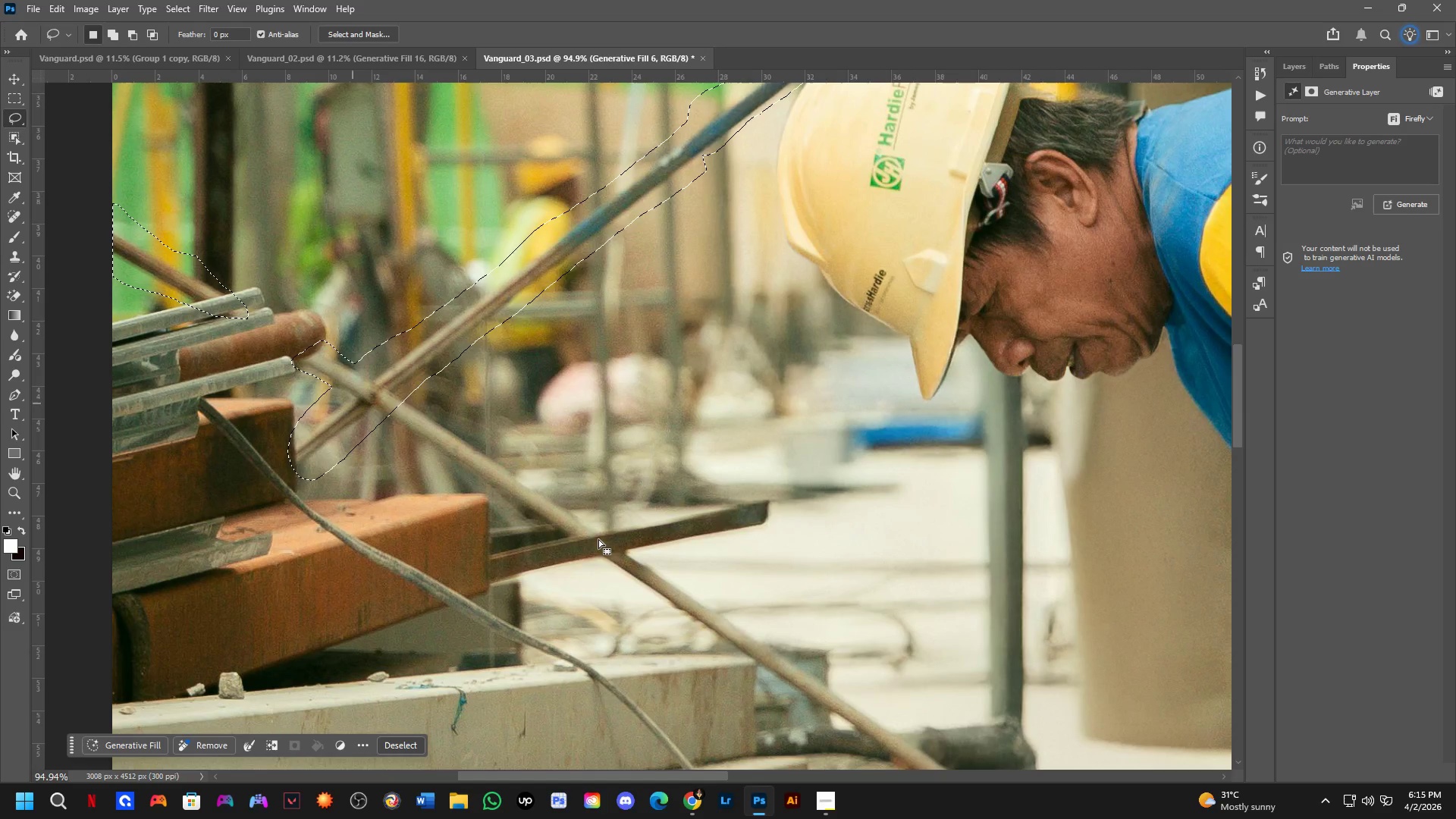 
hold_key(key=Space, duration=0.66)
 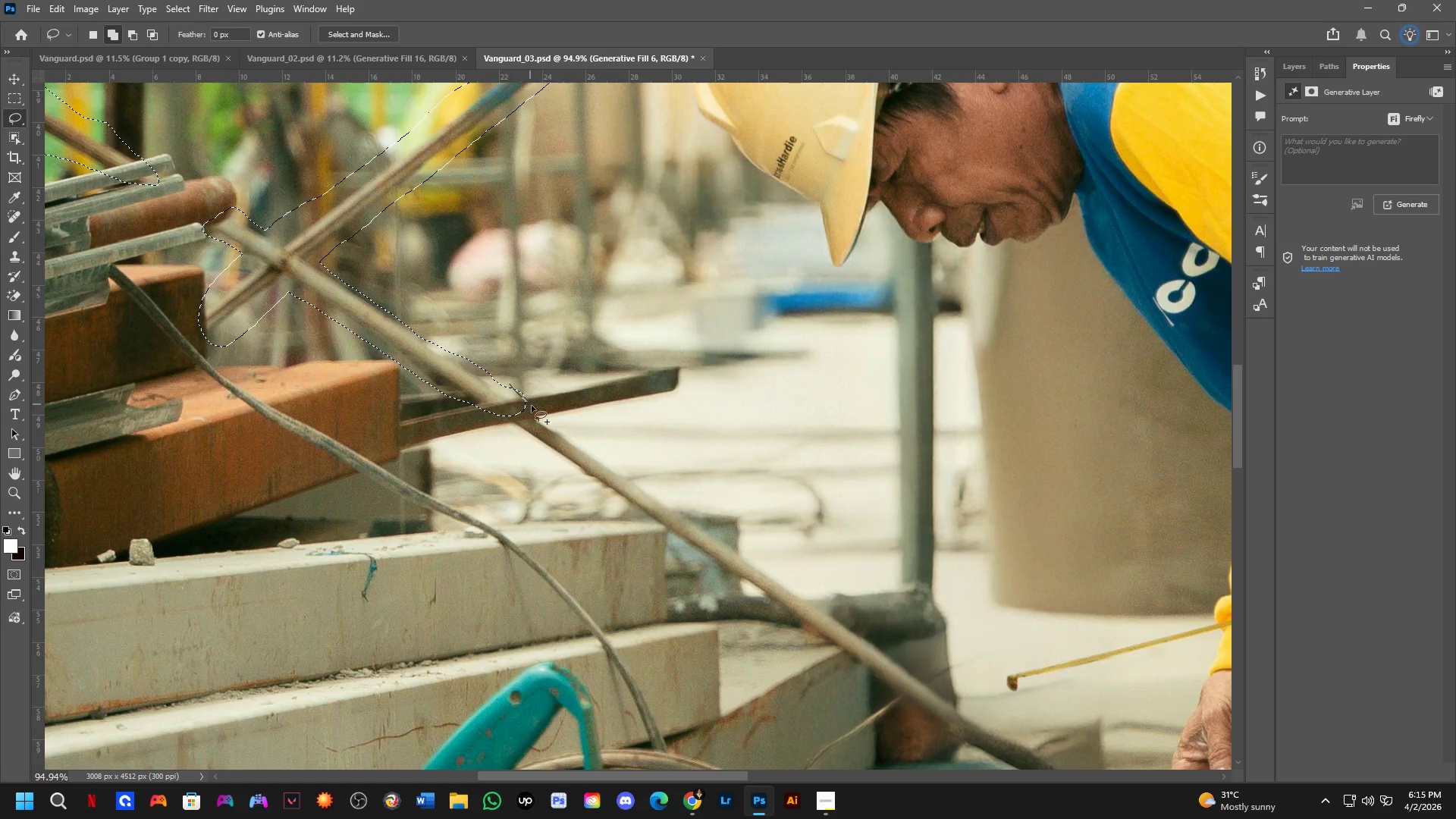 
left_click_drag(start_coordinate=[597, 541], to_coordinate=[507, 407])
 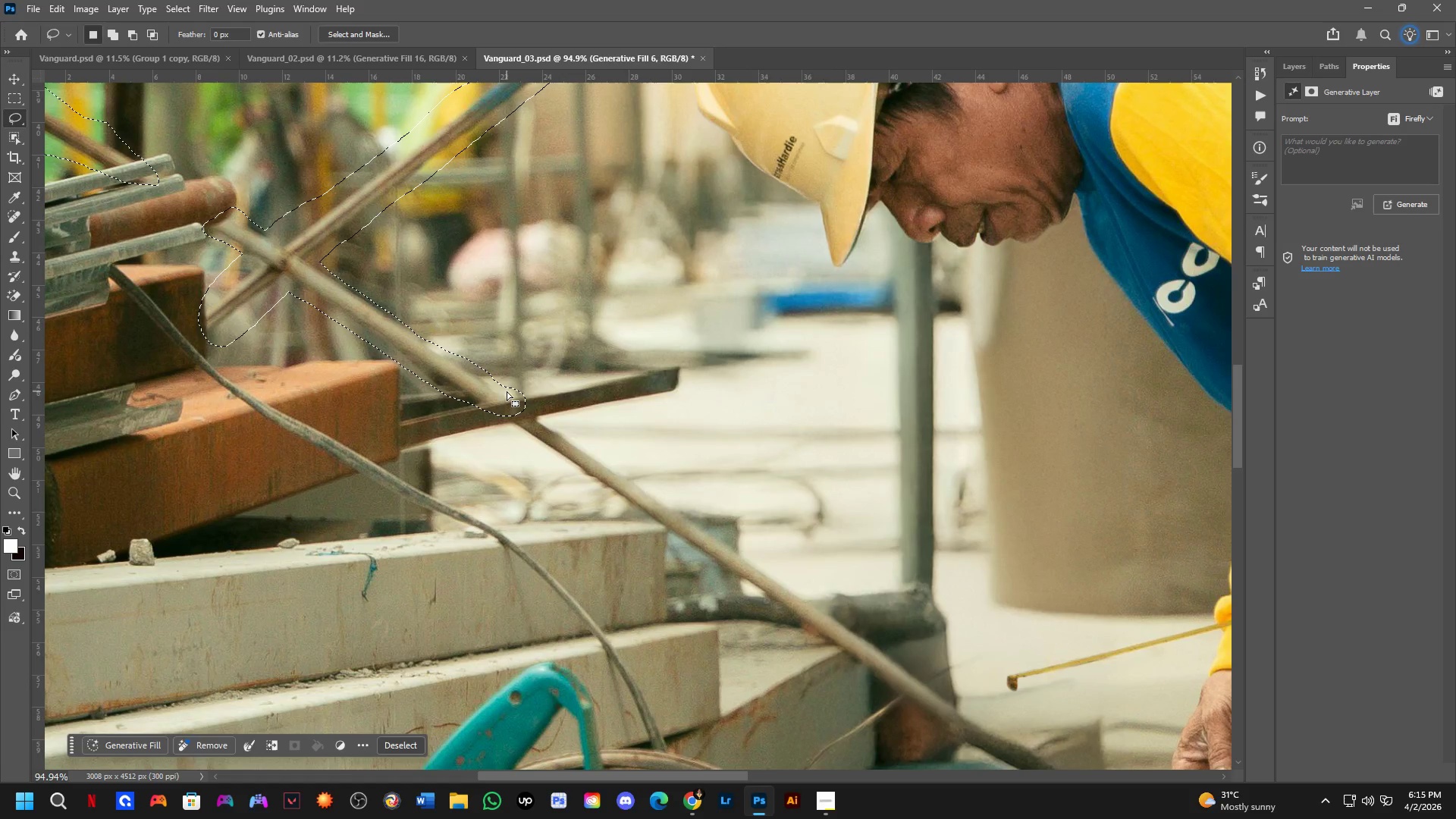 
hold_key(key=ShiftLeft, duration=0.34)
left_click_drag(start_coordinate=[510, 384], to_coordinate=[450, 392])
 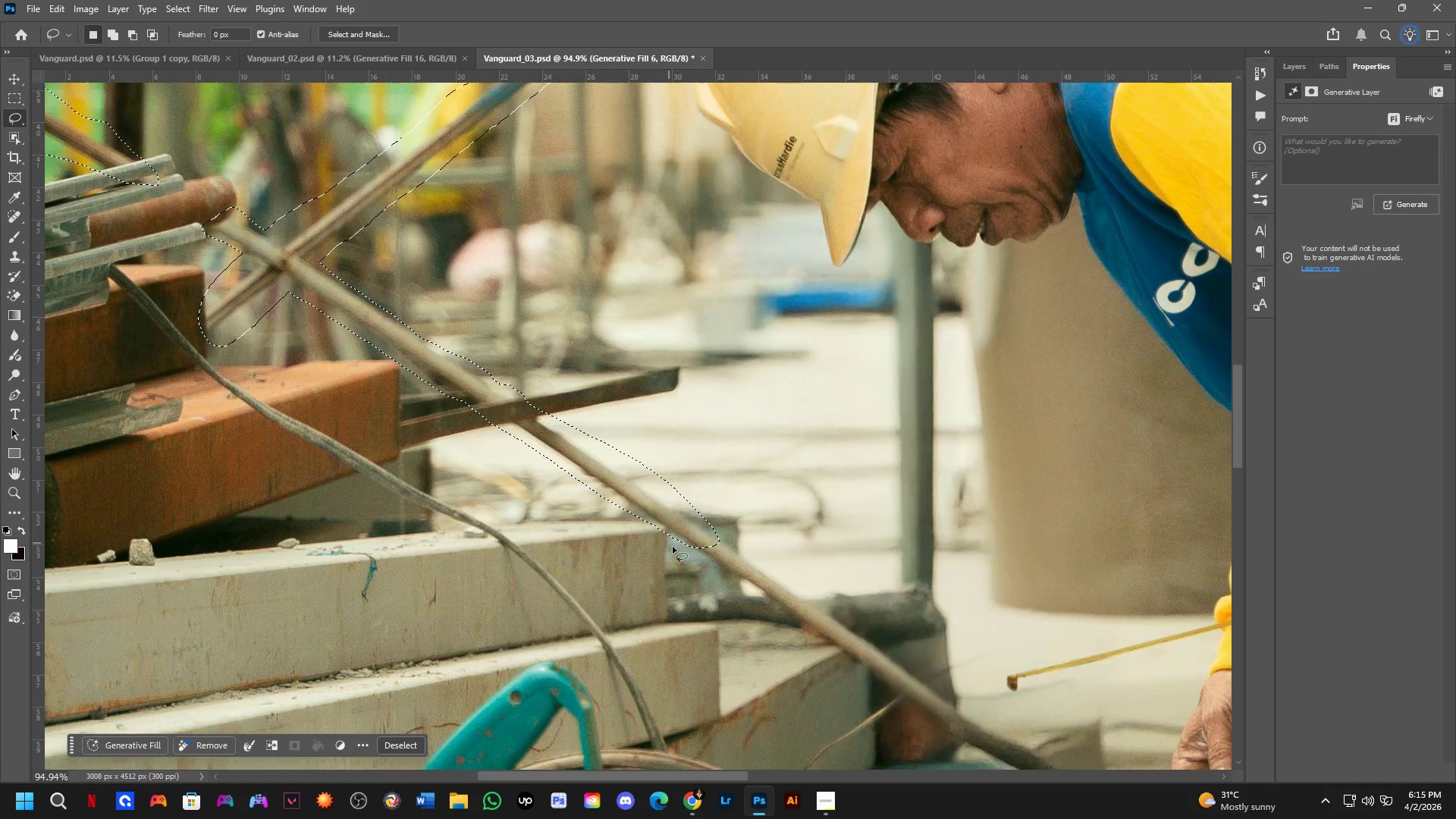 
hold_key(key=Space, duration=0.56)
 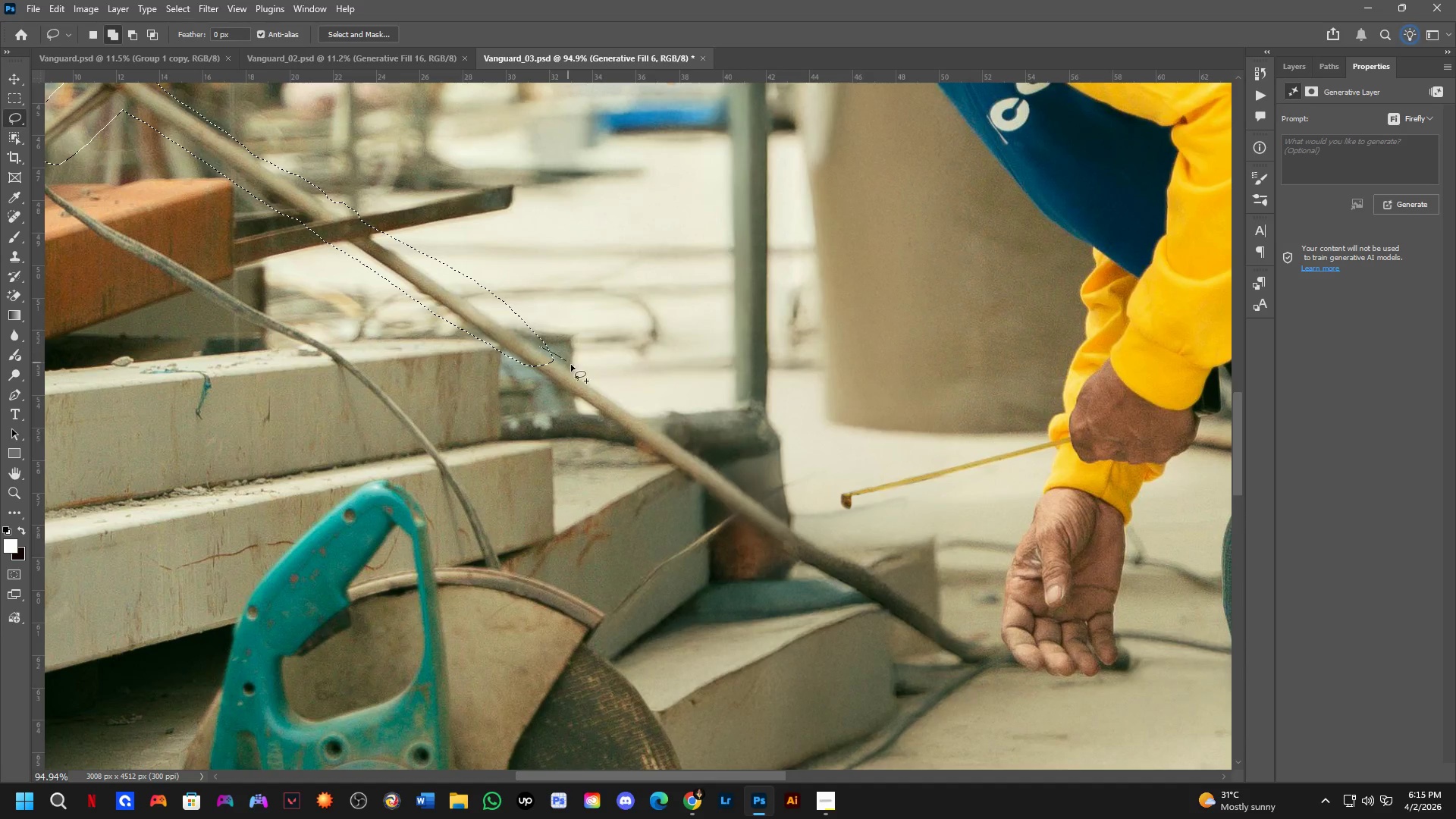 
left_click_drag(start_coordinate=[669, 539], to_coordinate=[503, 357])
 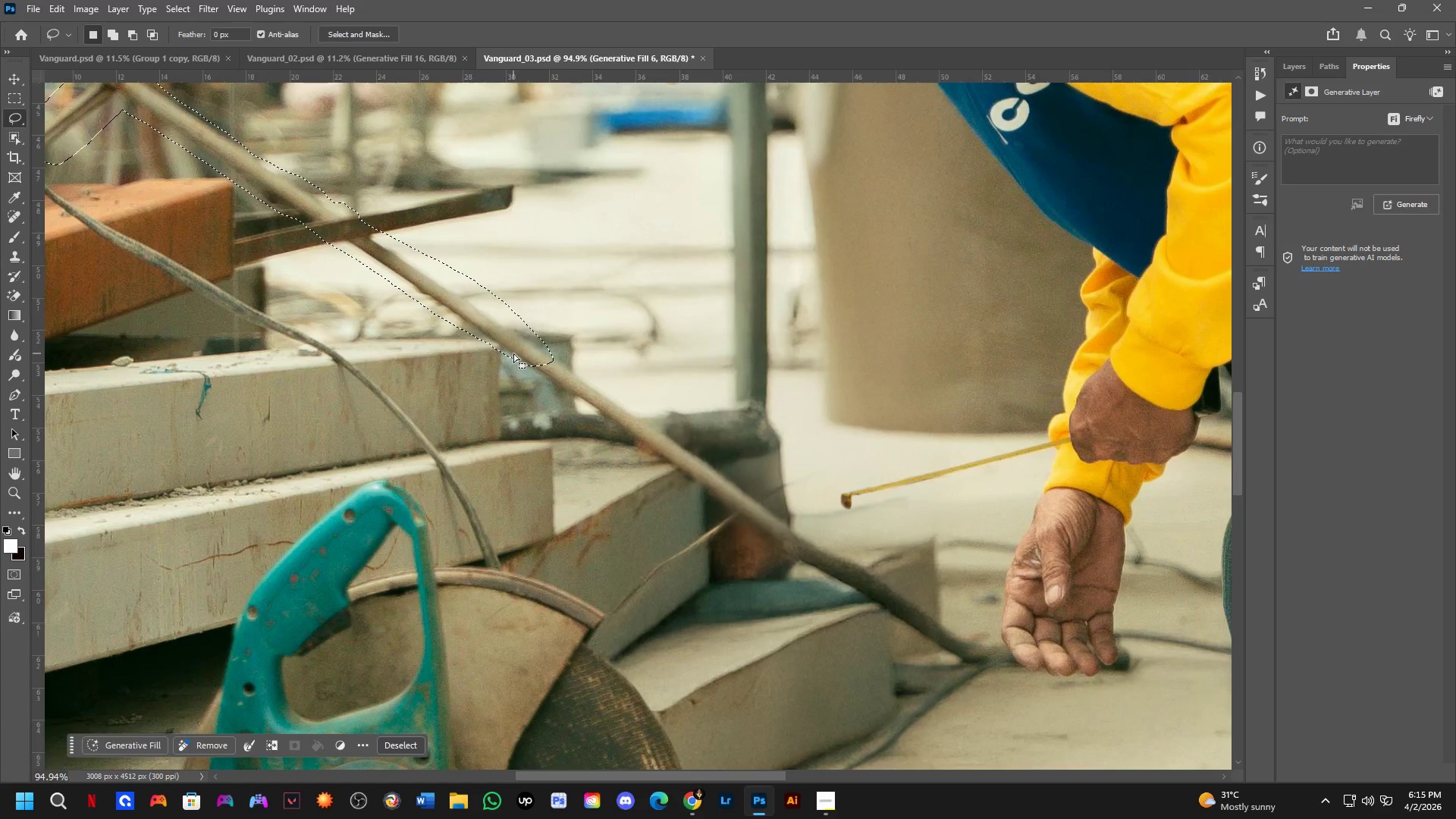 
hold_key(key=ShiftLeft, duration=0.39)
left_click_drag(start_coordinate=[539, 347], to_coordinate=[485, 338])